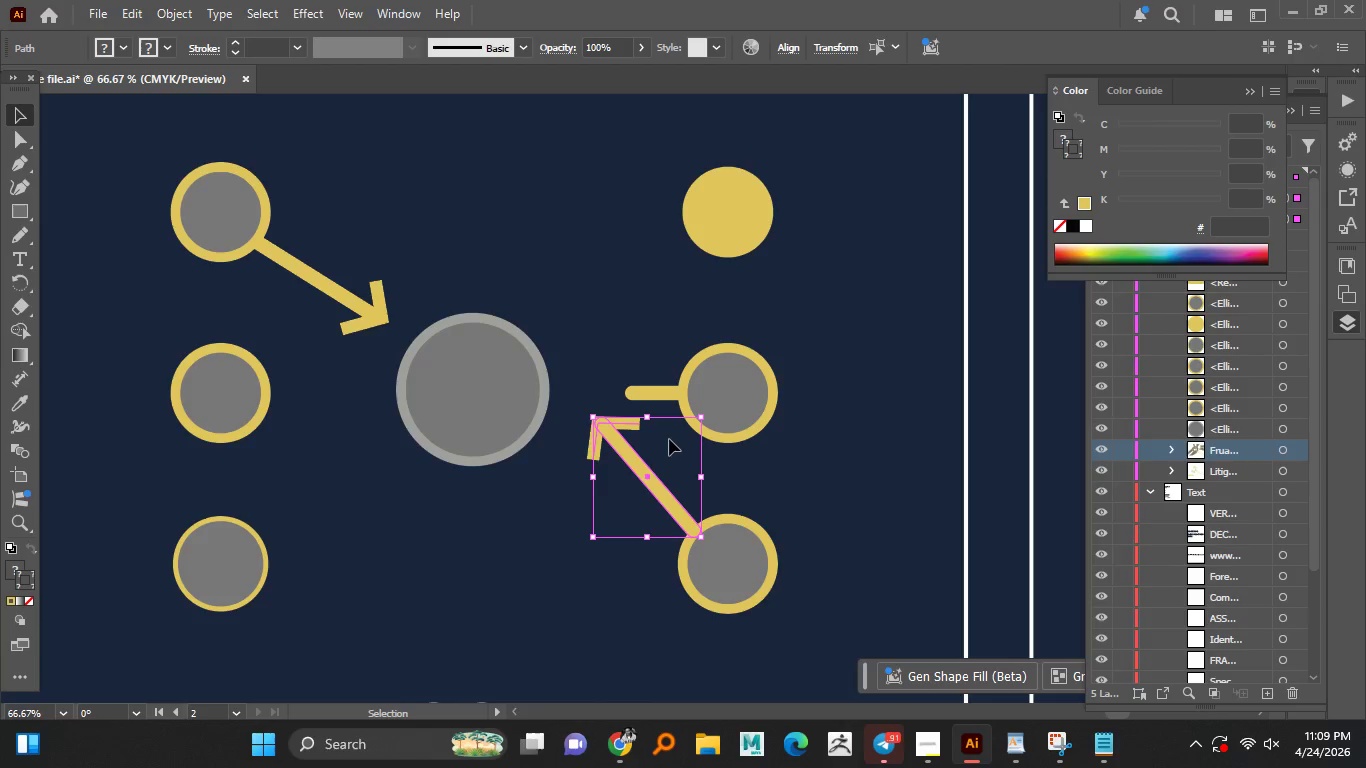 
key(8)
 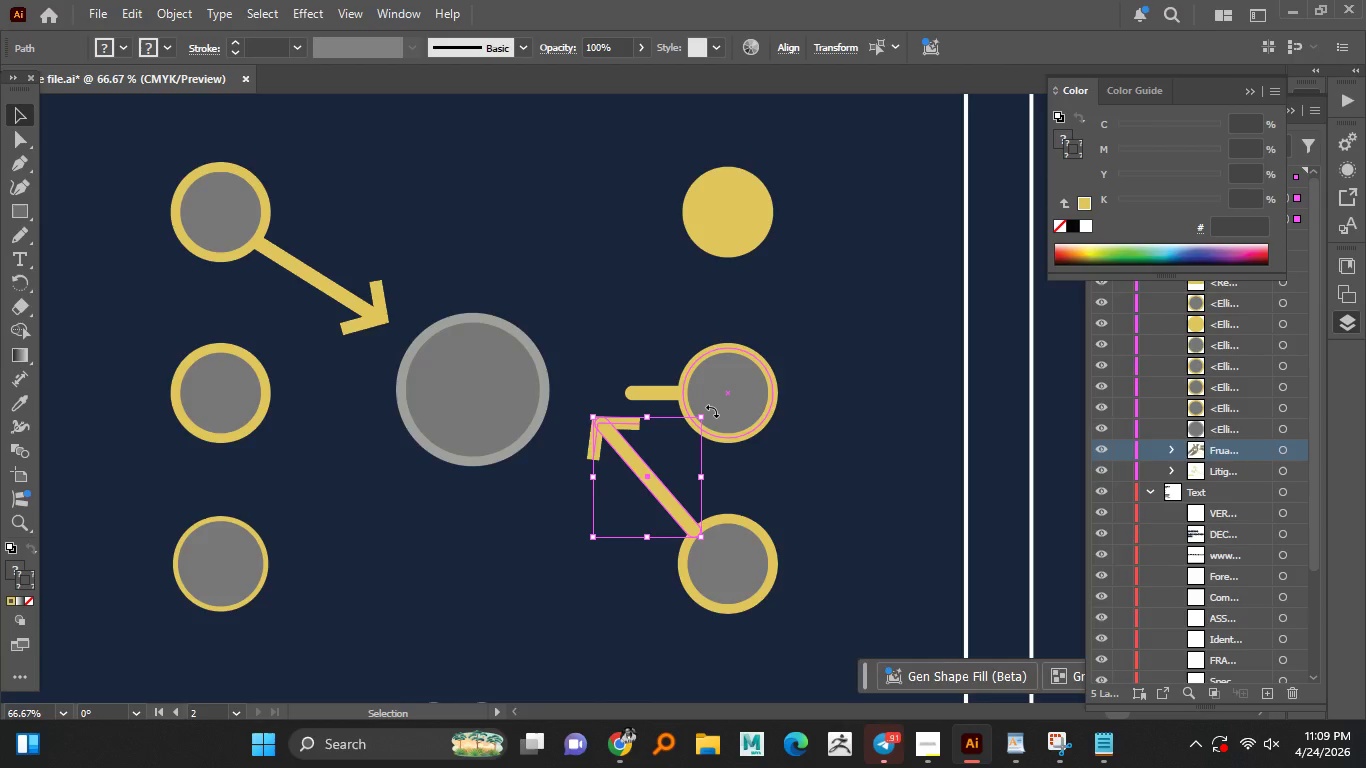 
left_click_drag(start_coordinate=[712, 411], to_coordinate=[676, 415])
 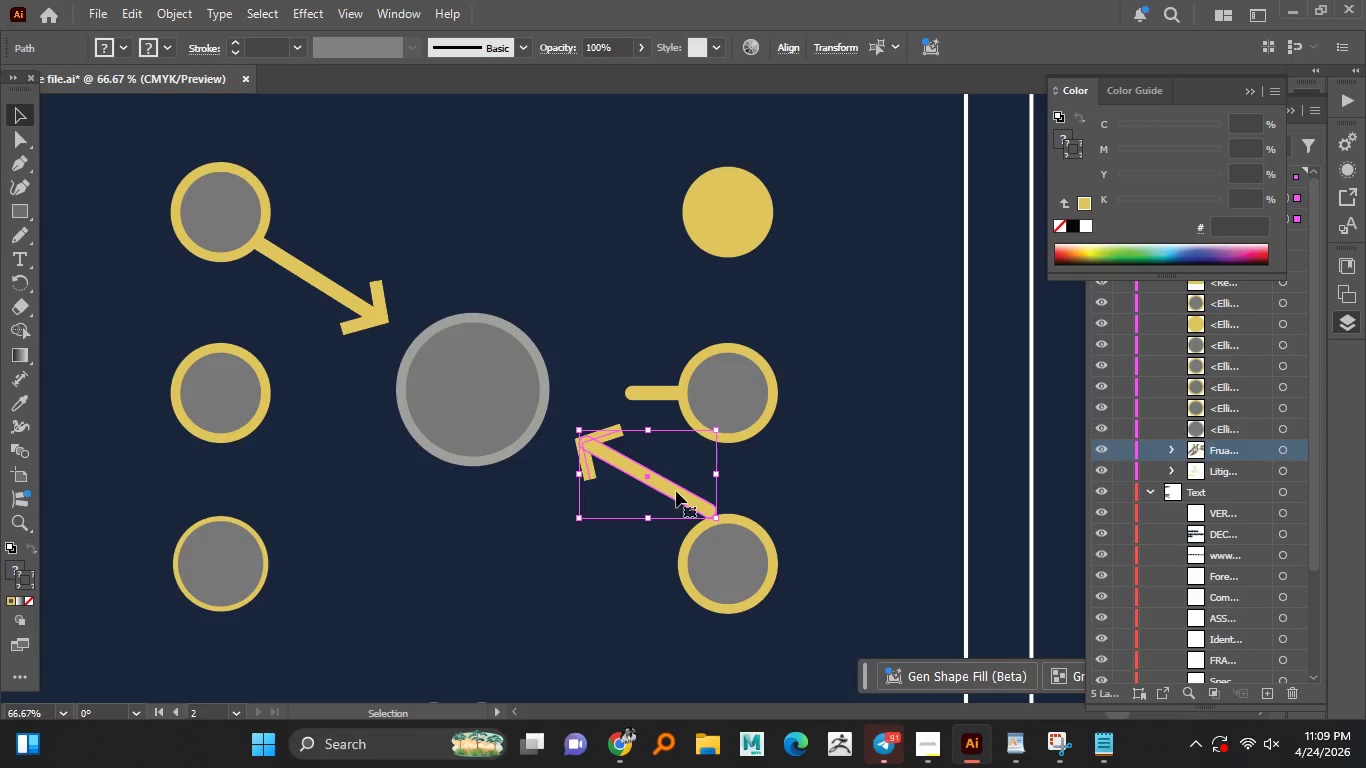 
left_click_drag(start_coordinate=[676, 491], to_coordinate=[648, 514])
 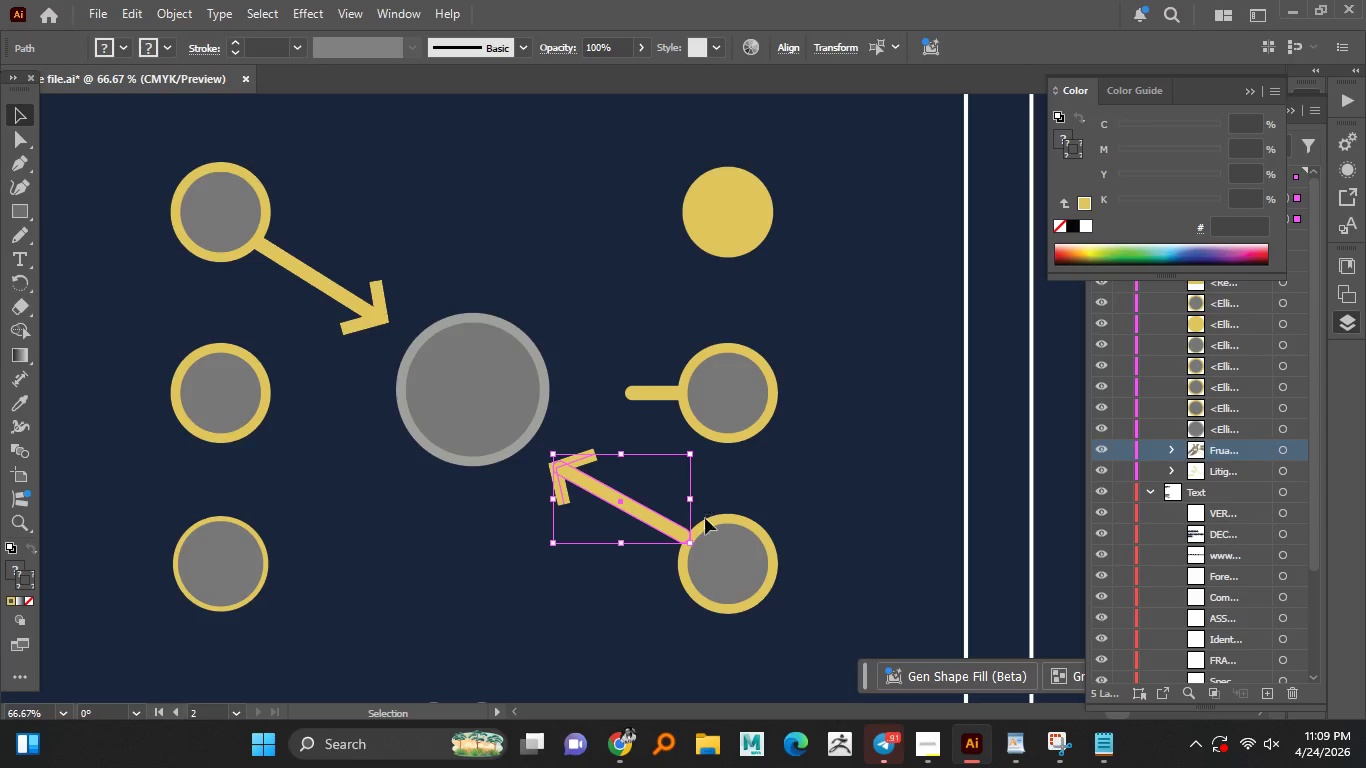 
right_click([651, 518])
 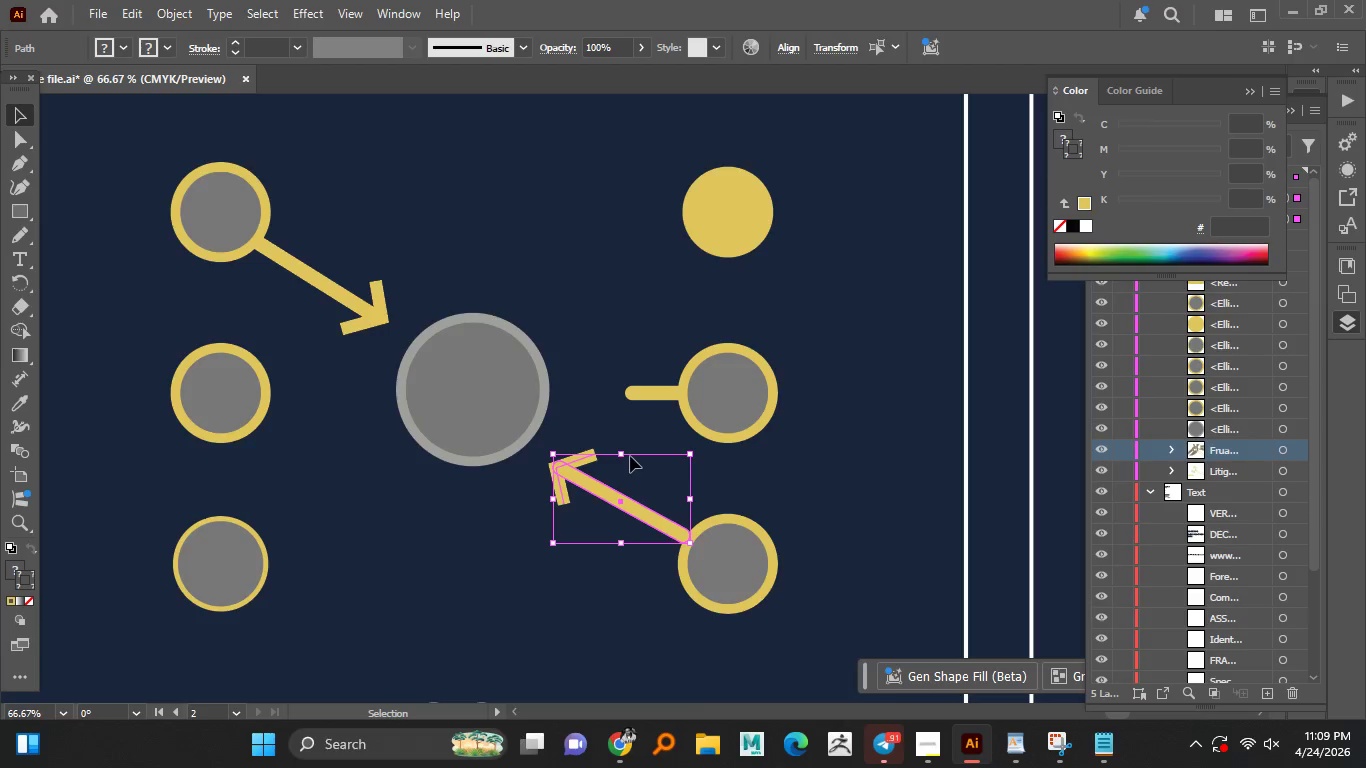 
key(Space)
 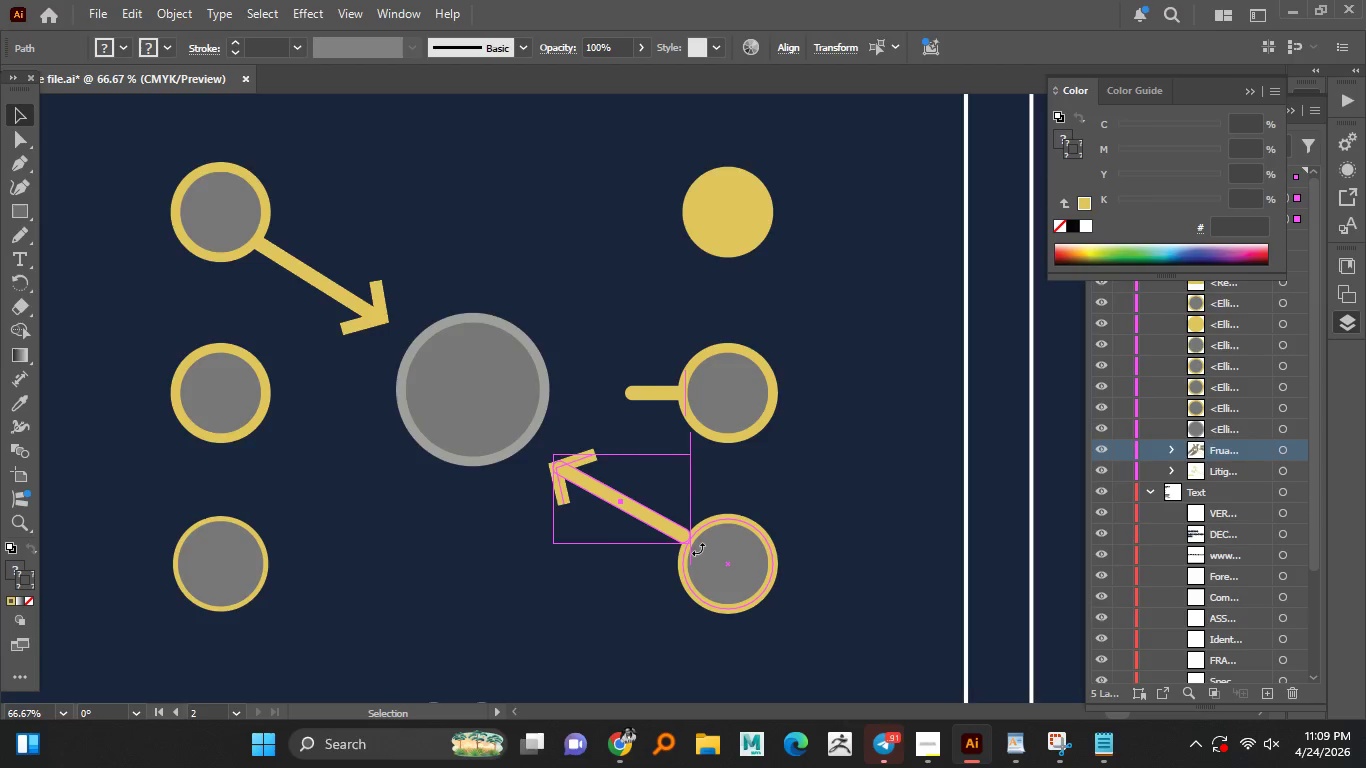 
left_click_drag(start_coordinate=[698, 549], to_coordinate=[687, 552])
 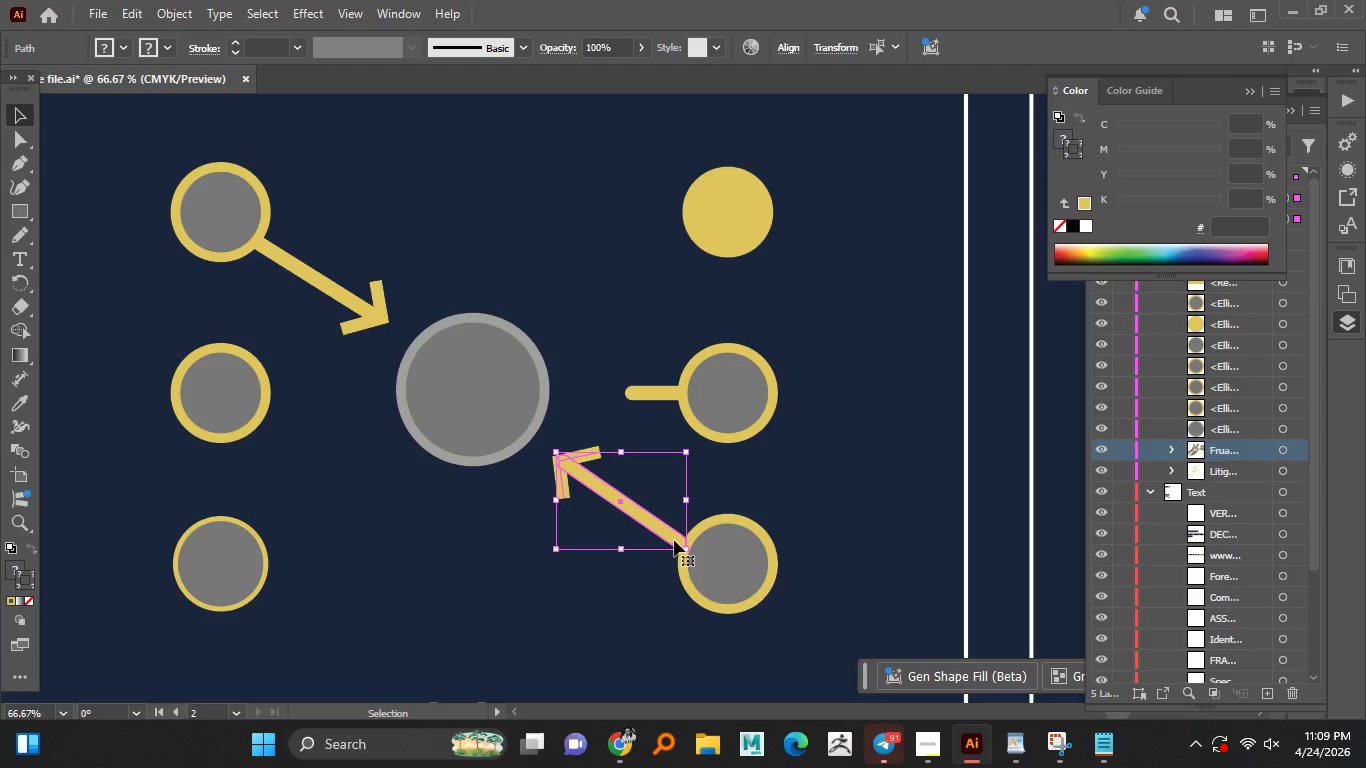 
left_click_drag(start_coordinate=[674, 540], to_coordinate=[680, 535])
 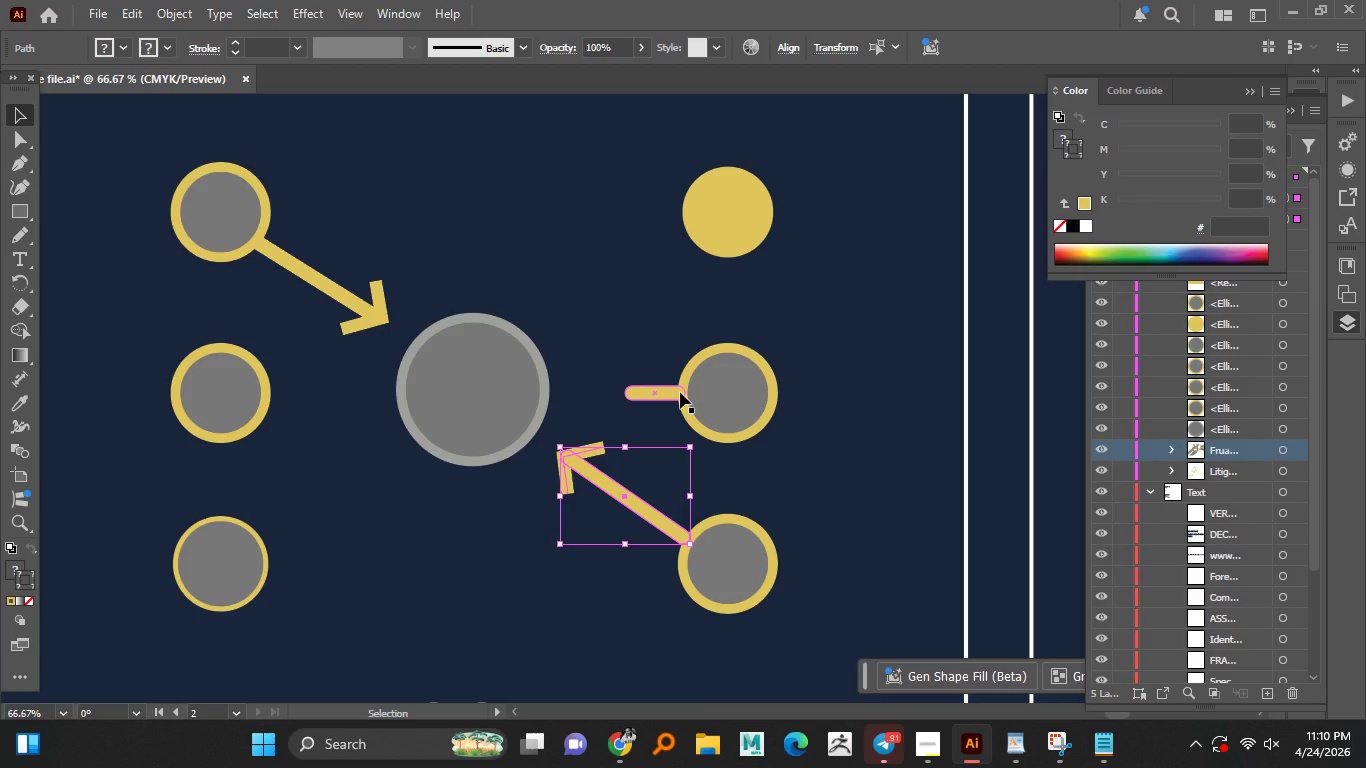 
wait(10.47)
 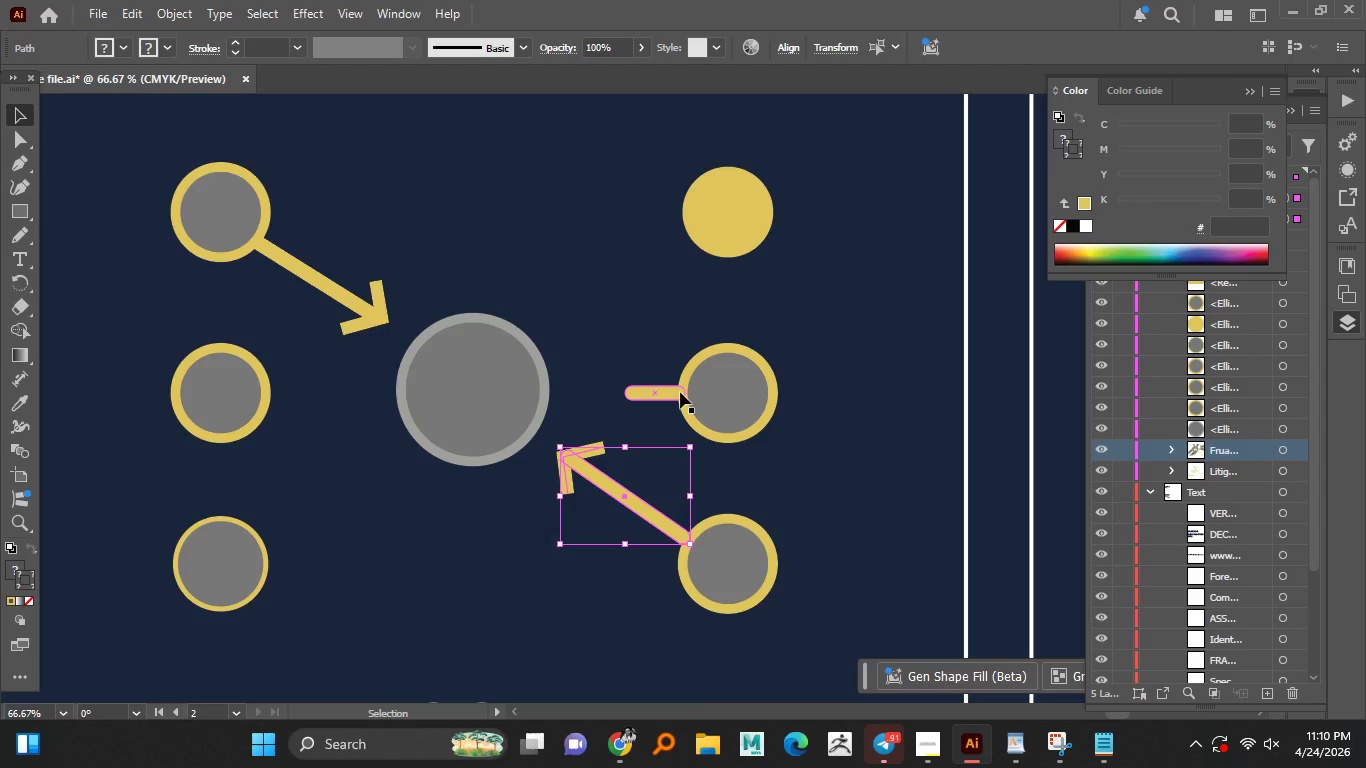 
key(Control+S)
 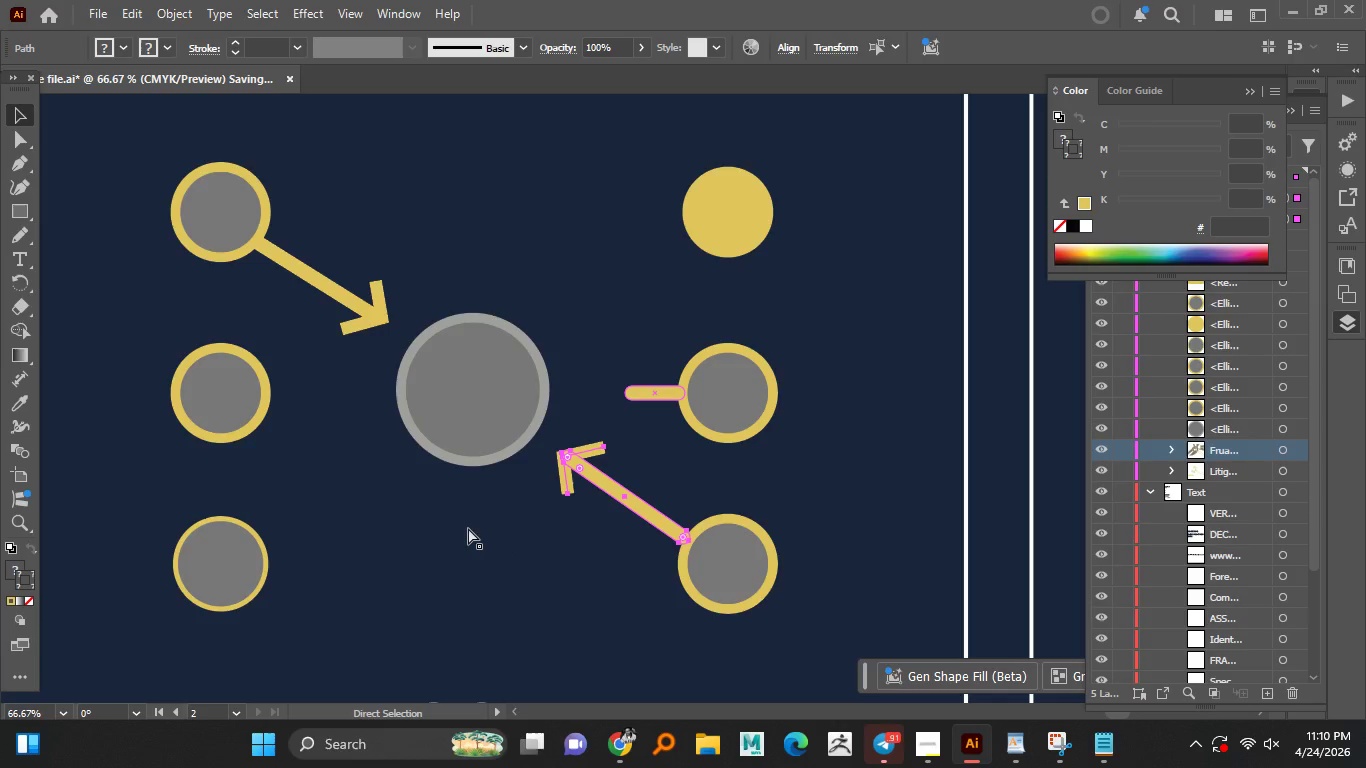 
hold_key(key=AltLeft, duration=1.06)
scroll: coordinate [478, 522], scroll_direction: down, amount: 2.0
 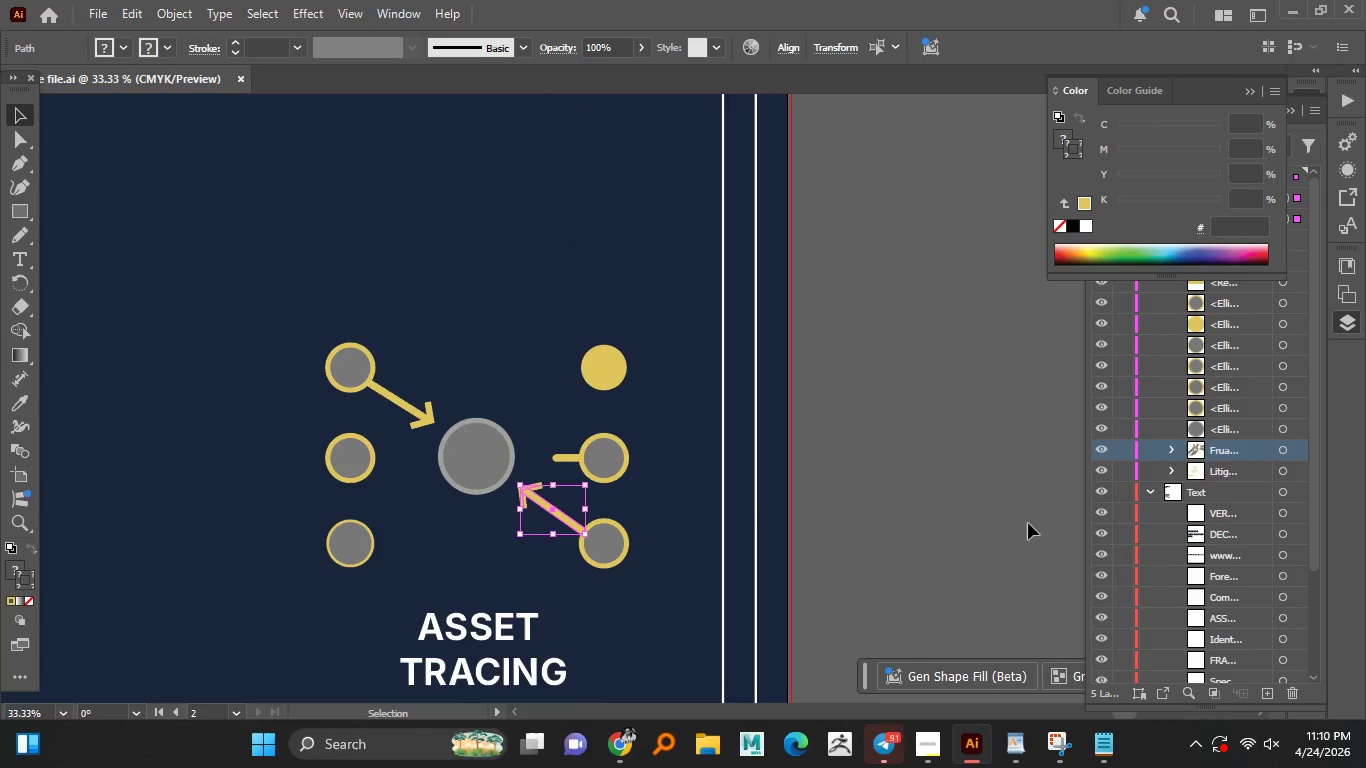 
left_click([864, 479])
 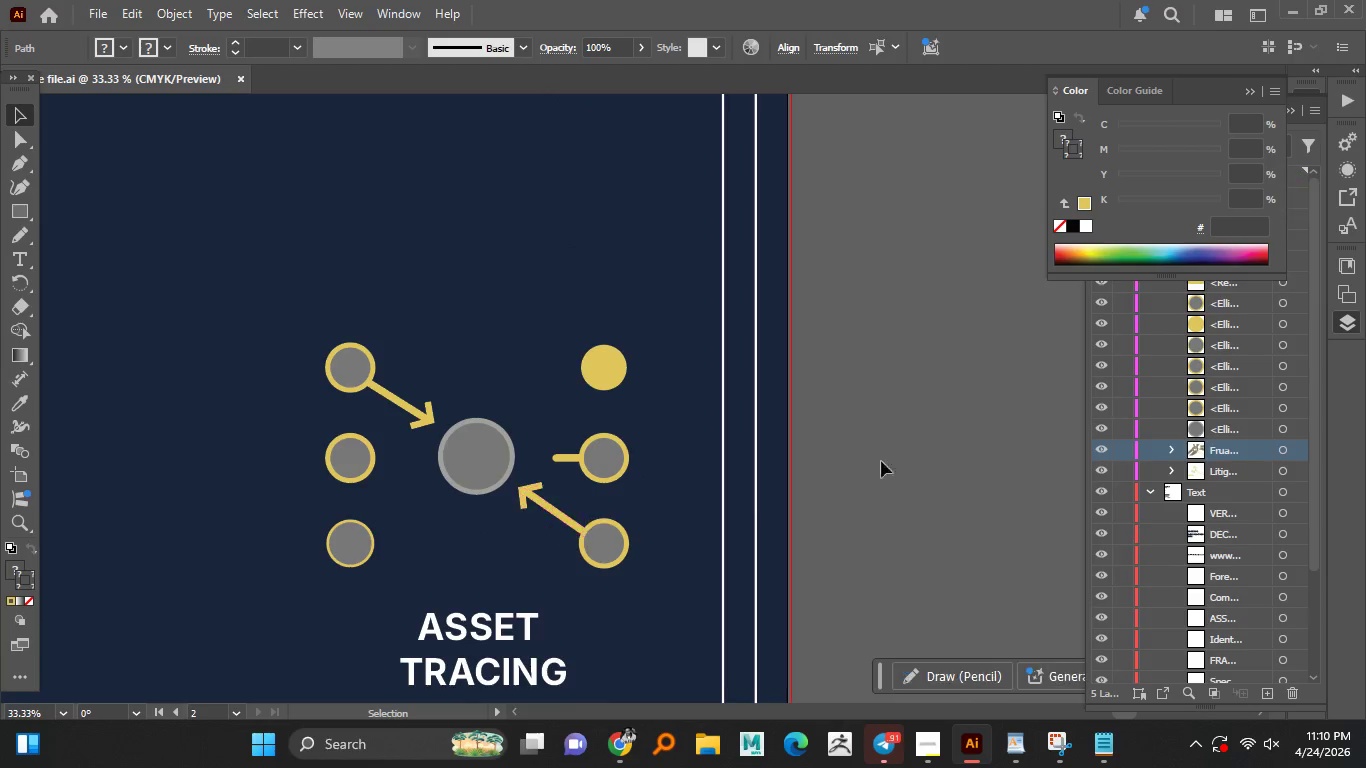 
hold_key(key=AltLeft, duration=1.51)
hold_key(key=AltLeft, duration=1.5)
scroll: coordinate [512, 517], scroll_direction: up, amount: 2.0
 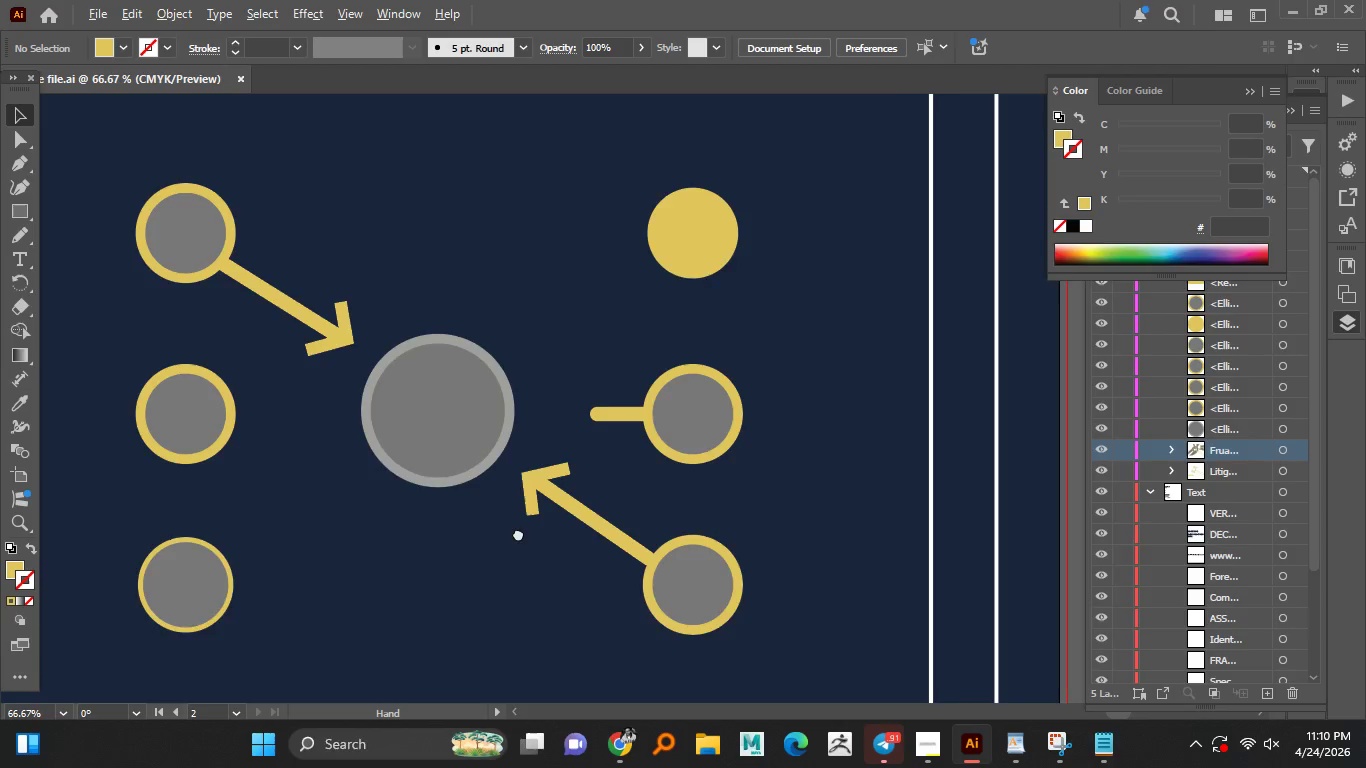 
hold_key(key=AltLeft, duration=1.41)
 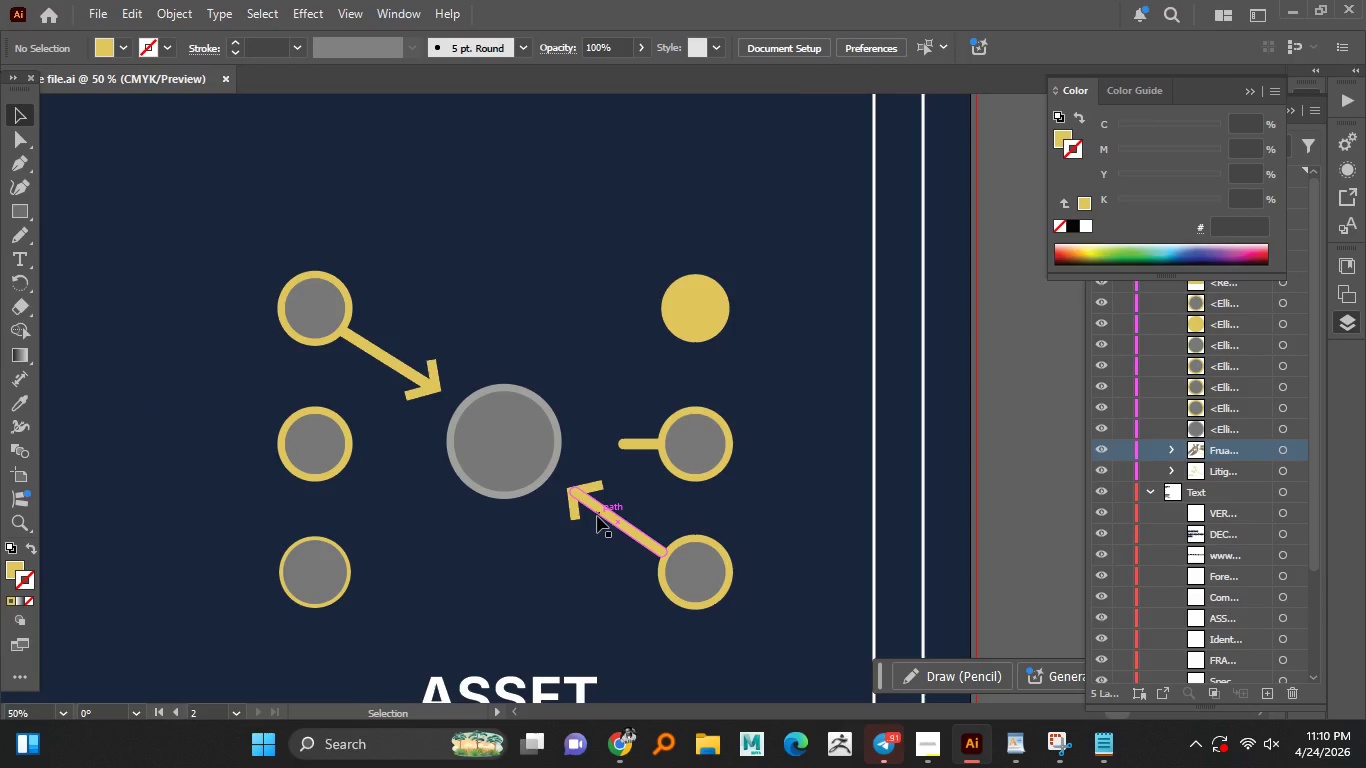 
scroll: coordinate [501, 553], scroll_direction: down, amount: 1.0
 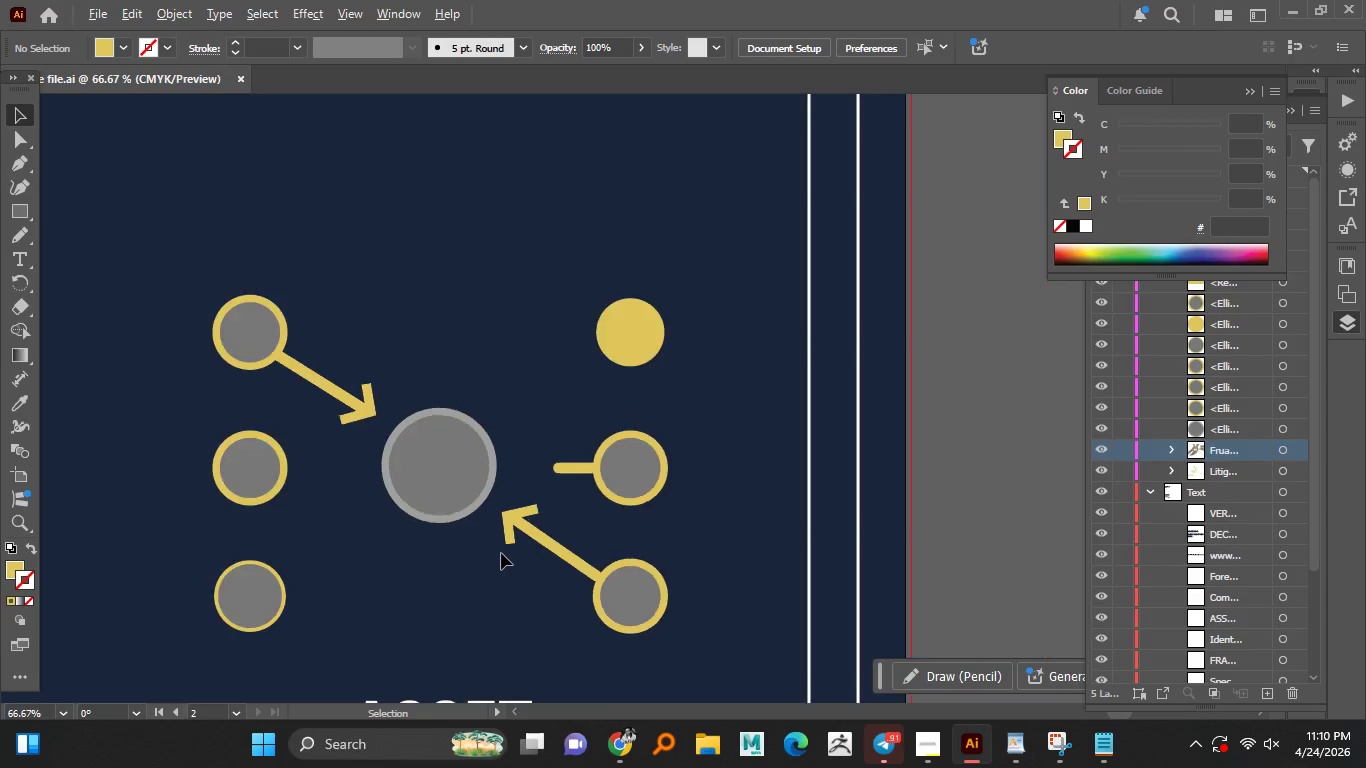 
wait(195.61)
 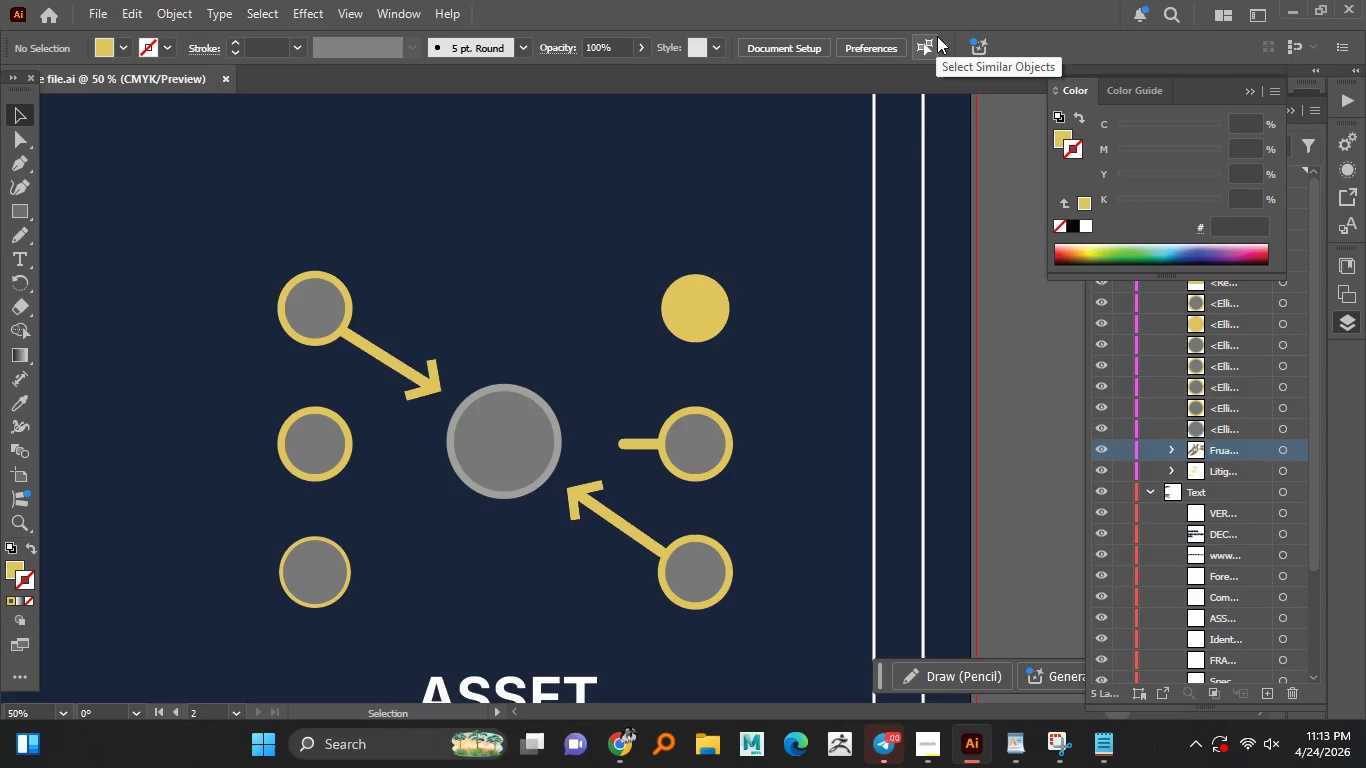 
left_click([927, 735])